 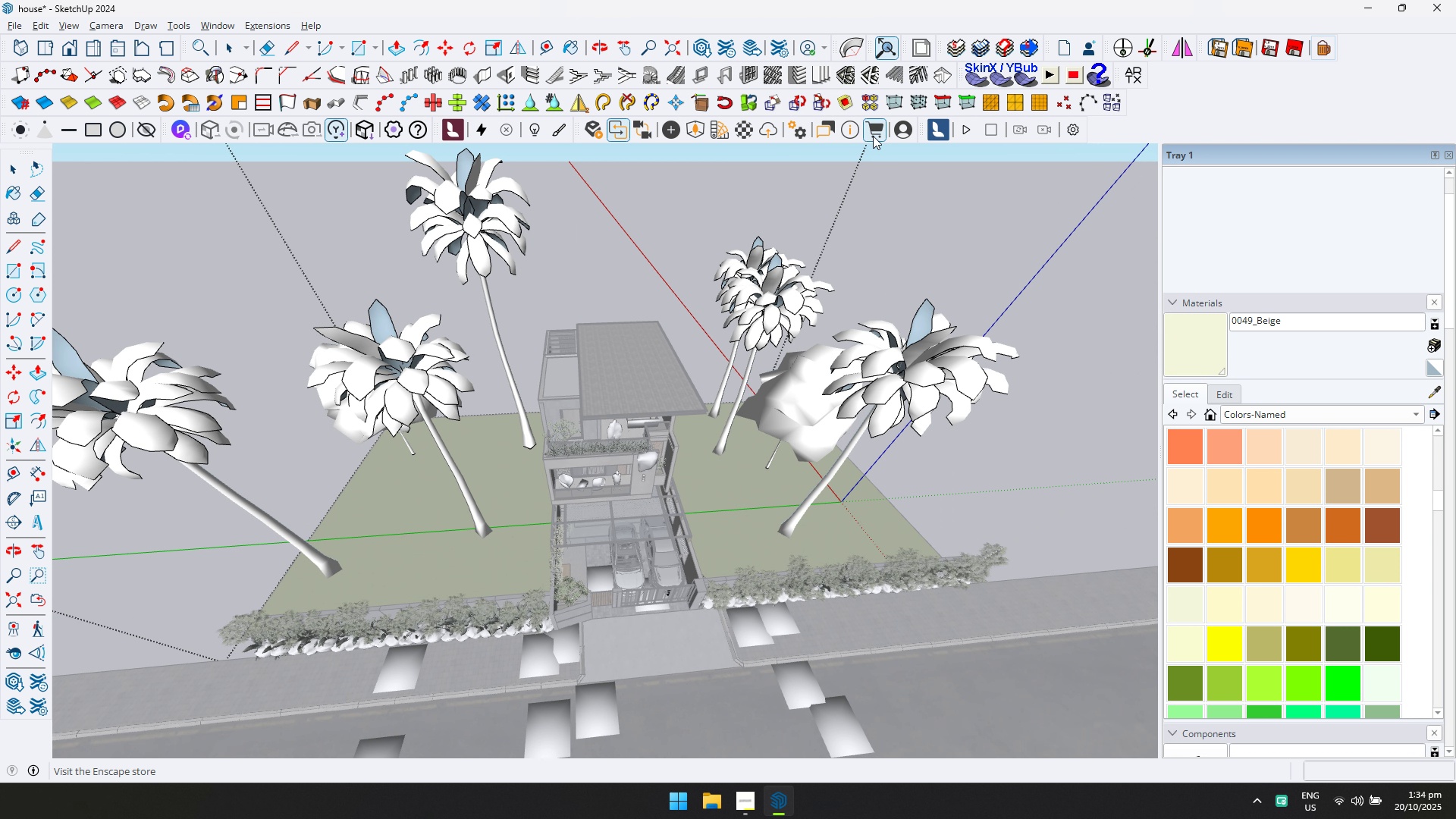 
left_click([700, 128])
 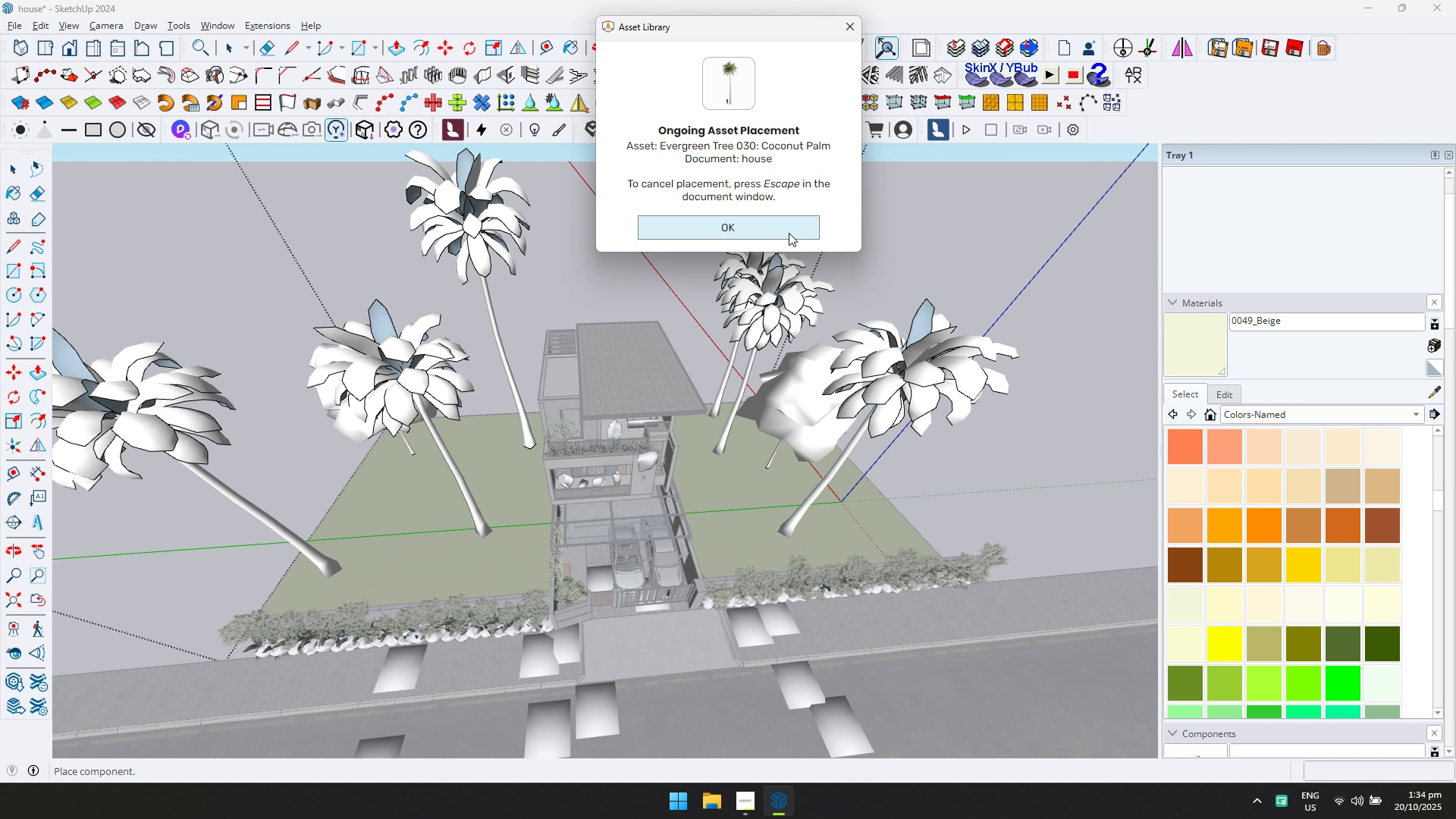 
left_click([789, 231])
 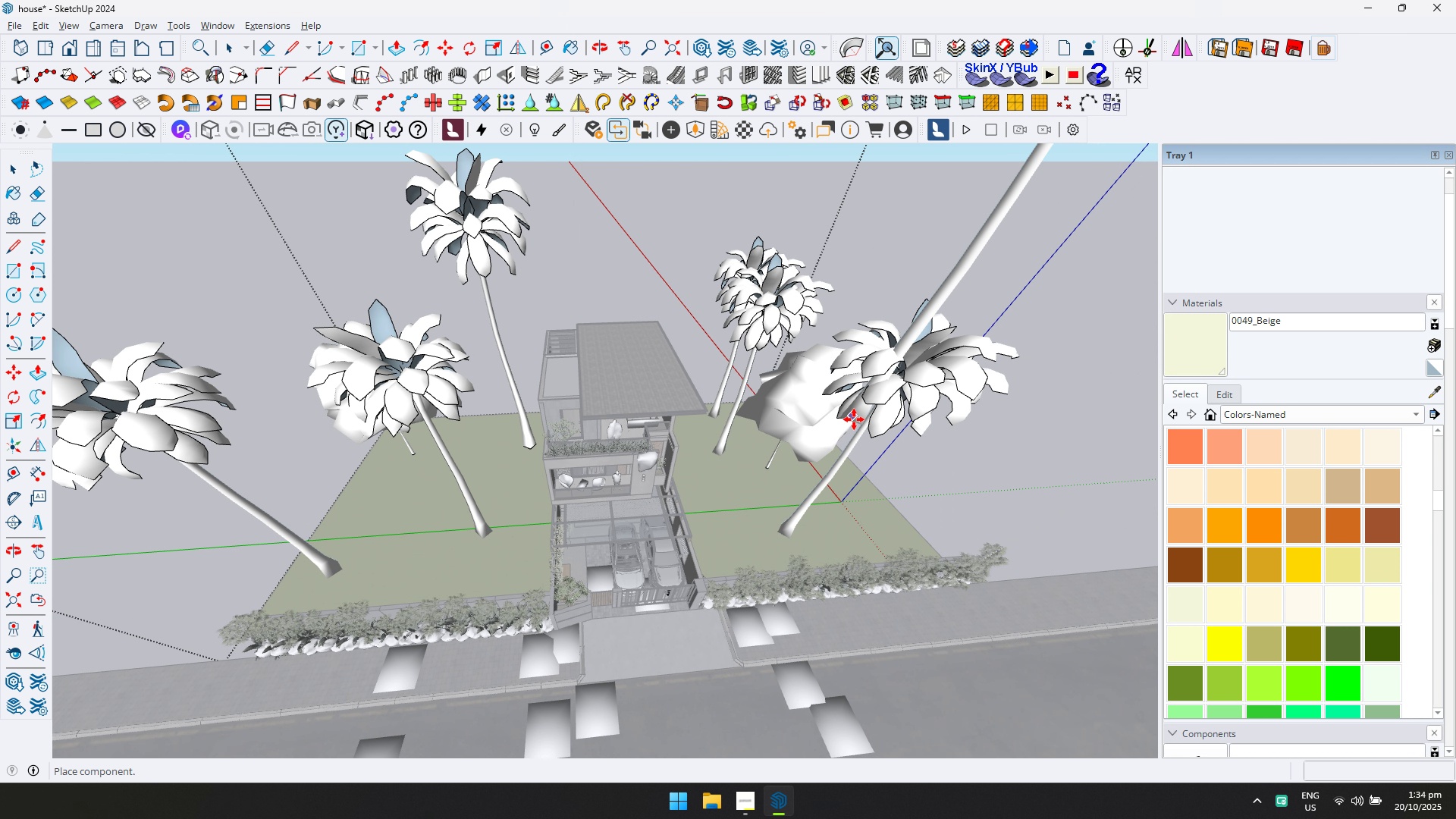 
key(Escape)
 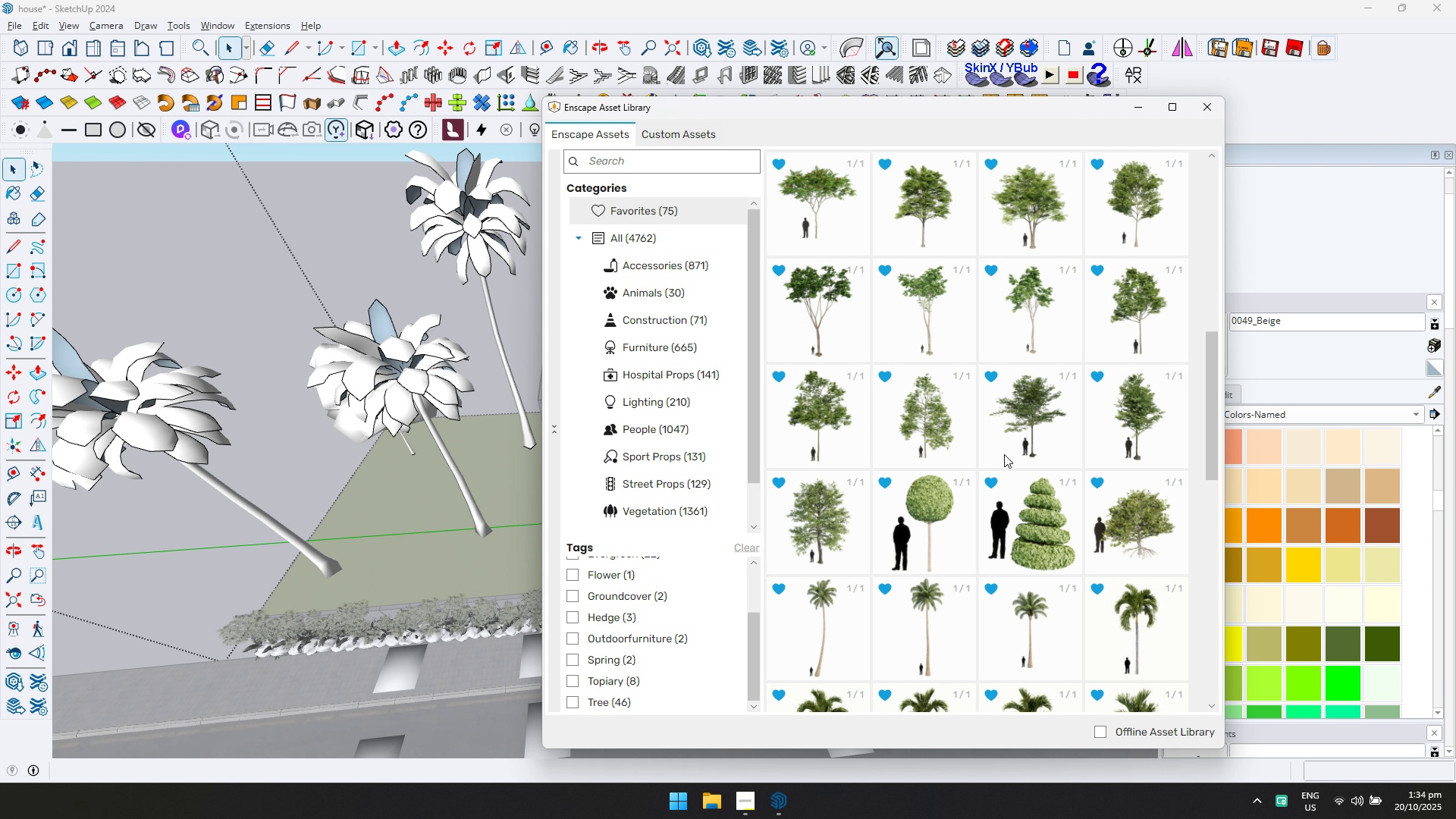 
scroll: coordinate [1017, 482], scroll_direction: up, amount: 7.0
 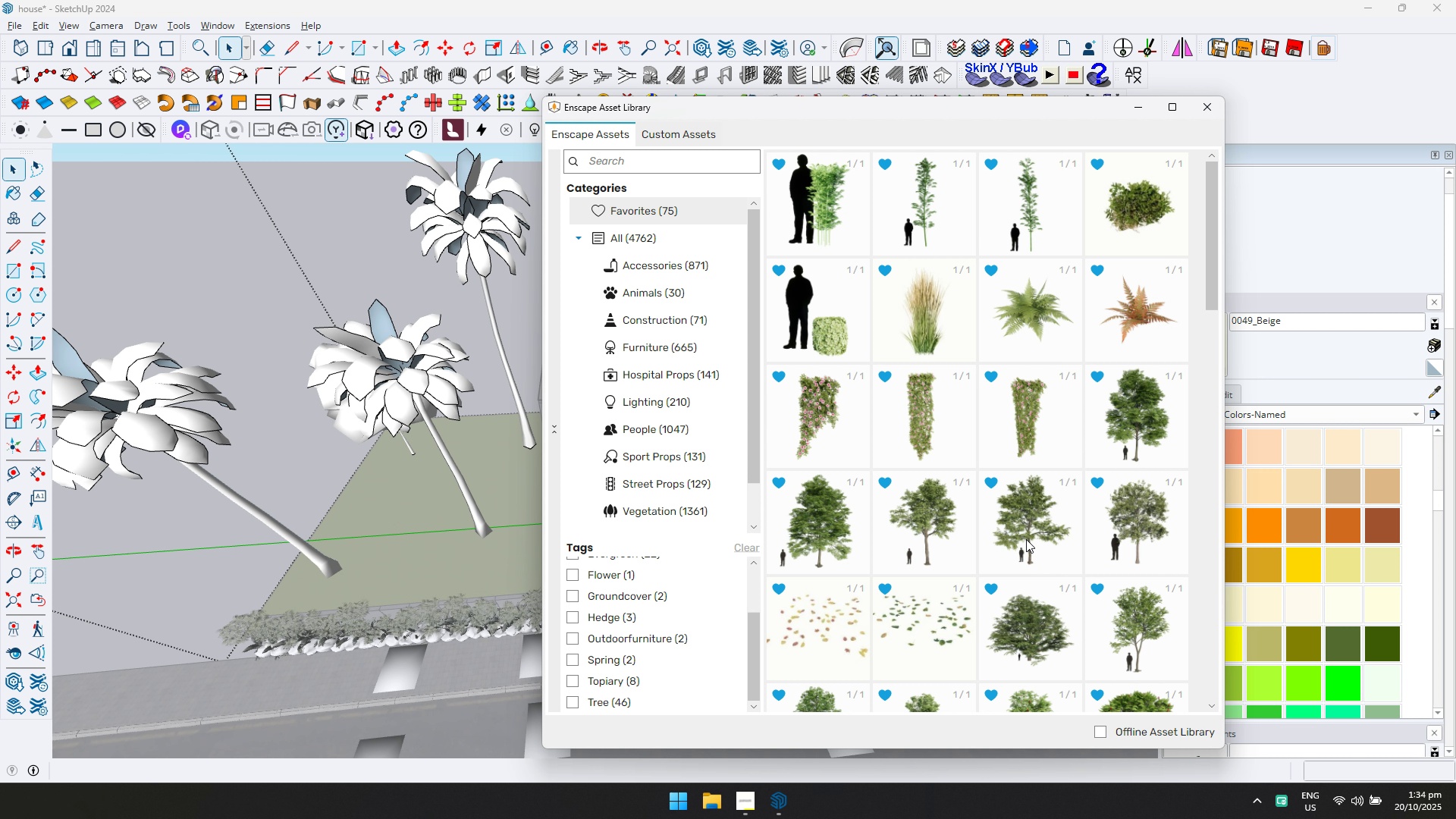 
double_click([1025, 539])